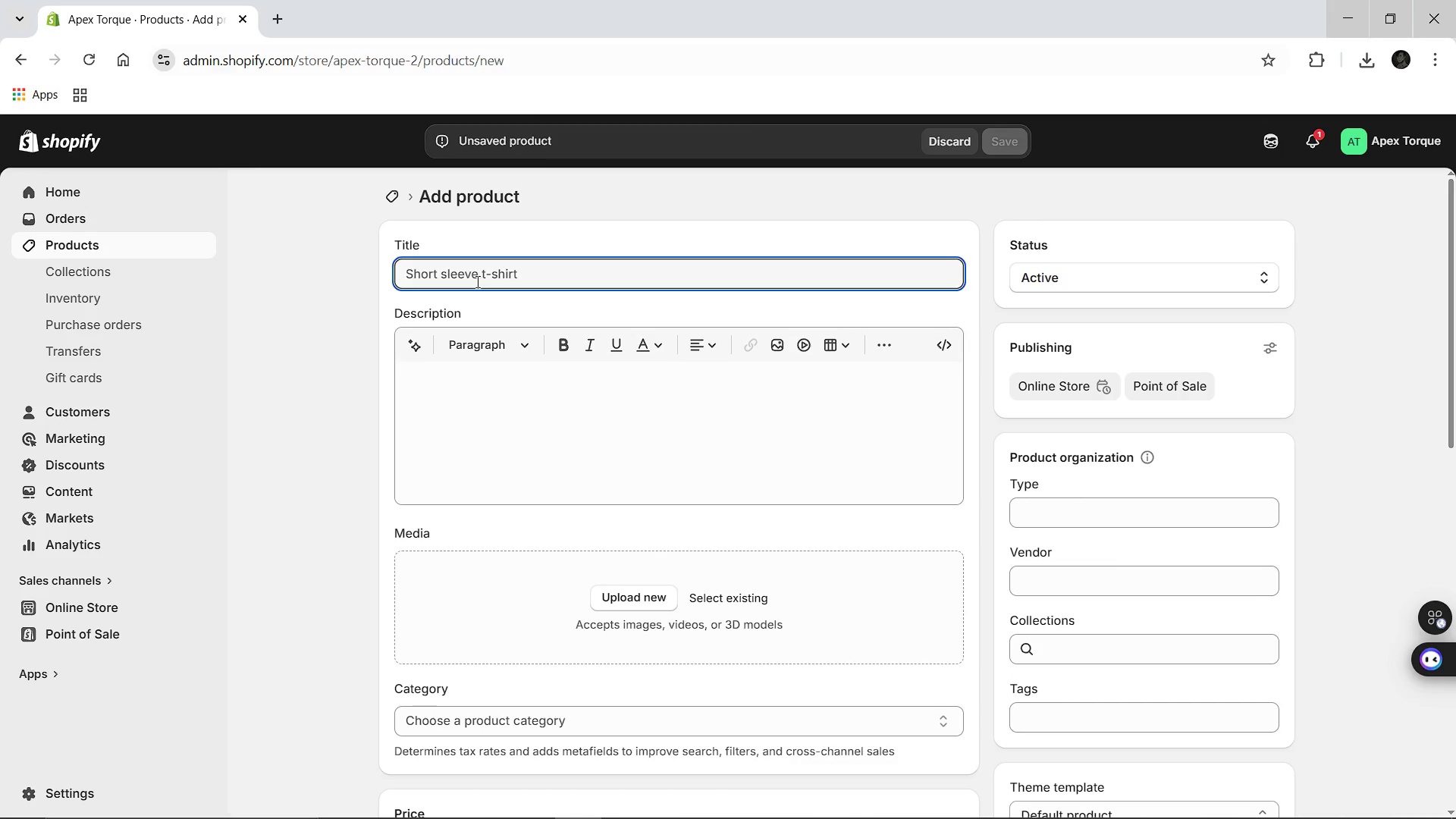 
type(Apex-Pro 1-Inch Drive Pneumatic Torque Multiplier - 2500ftlbs)
key(Backspace)
key(Backspace)
key(Backspace)
type(-lbs)
 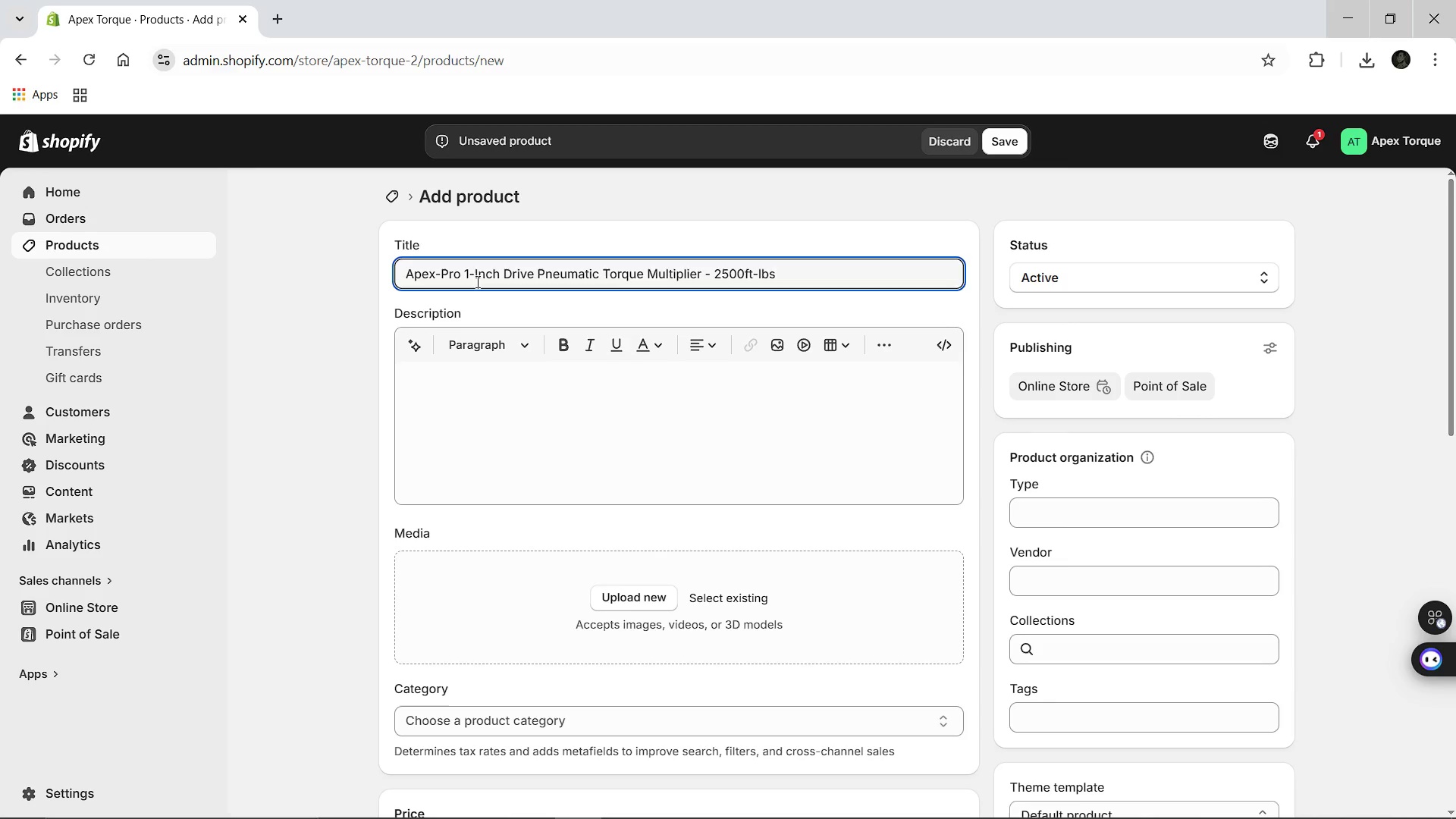 
left_click([720, 798])